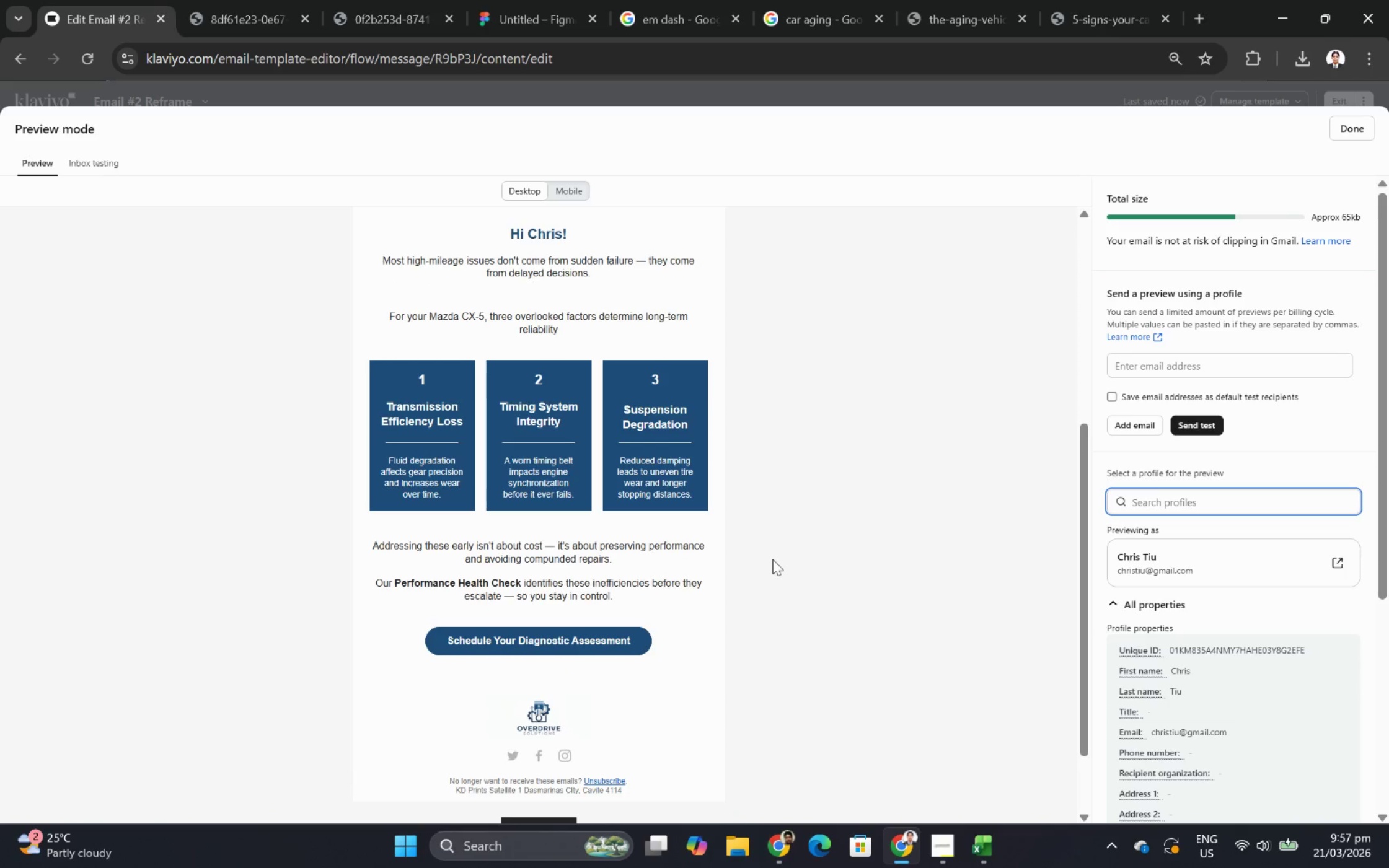 
scroll: coordinate [772, 559], scroll_direction: down, amount: 1.0
 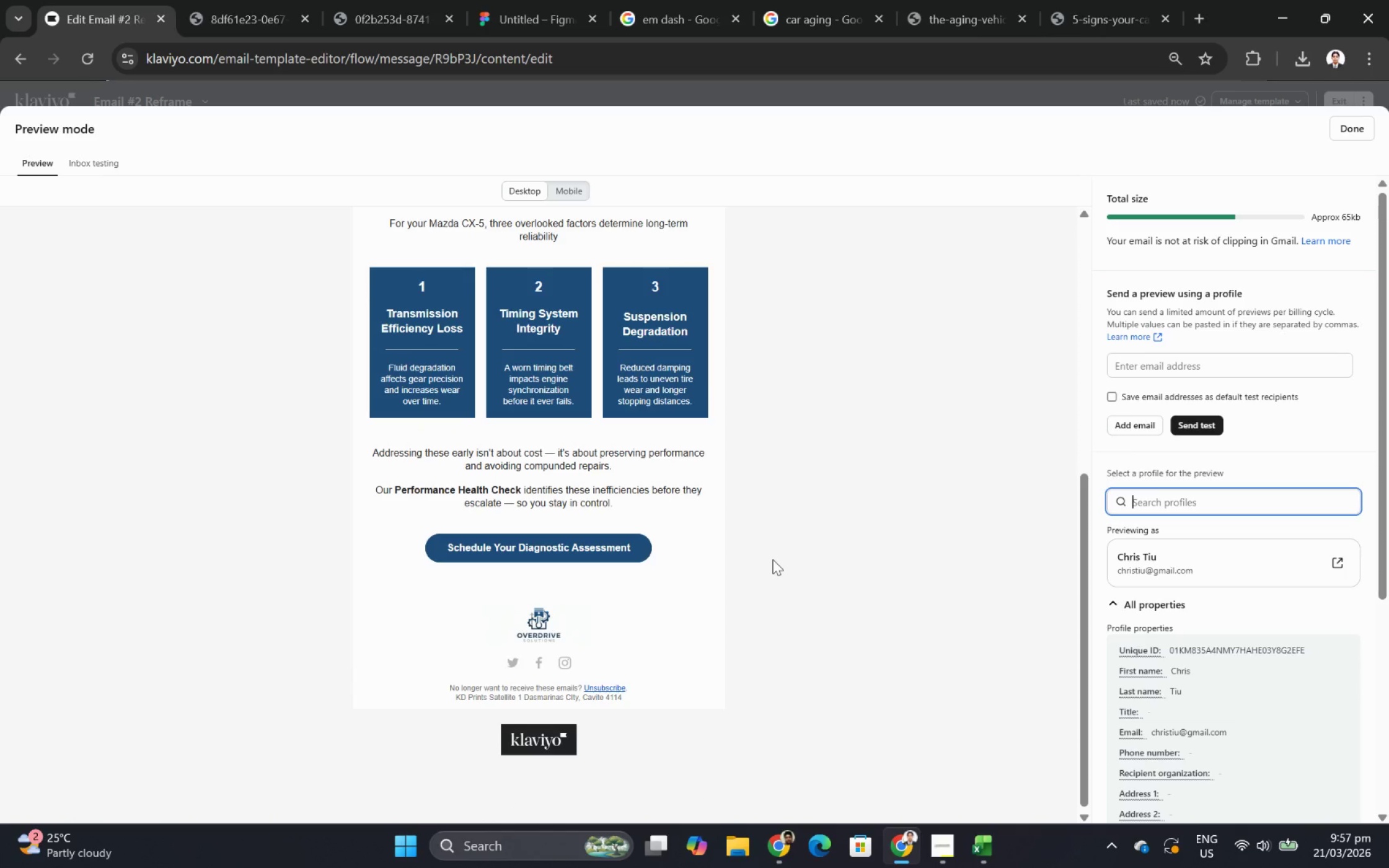 
scroll: coordinate [772, 559], scroll_direction: up, amount: 2.0
 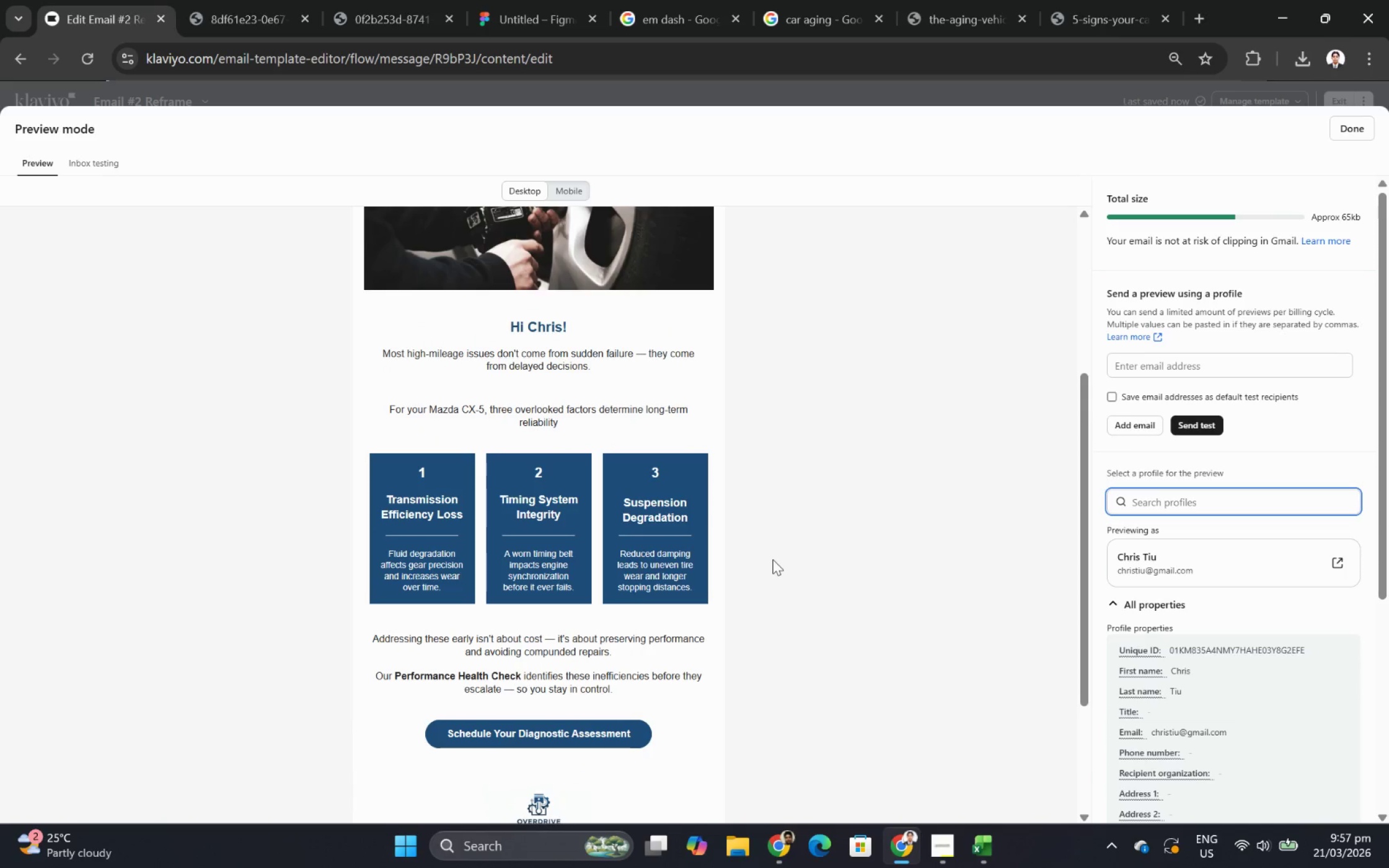 
scroll: coordinate [772, 559], scroll_direction: down, amount: 1.0
 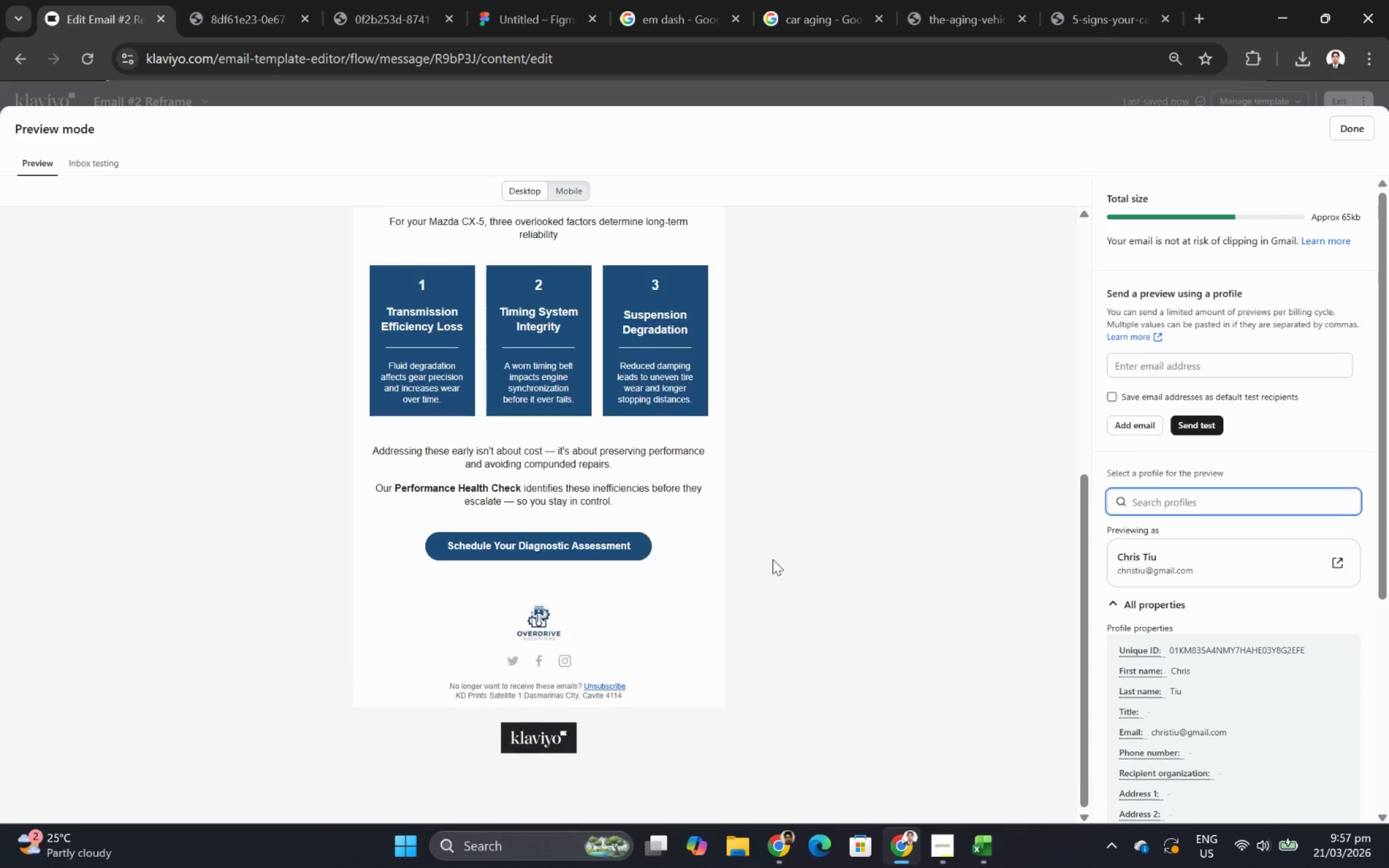 
scroll: coordinate [772, 559], scroll_direction: none, amount: 0.0
 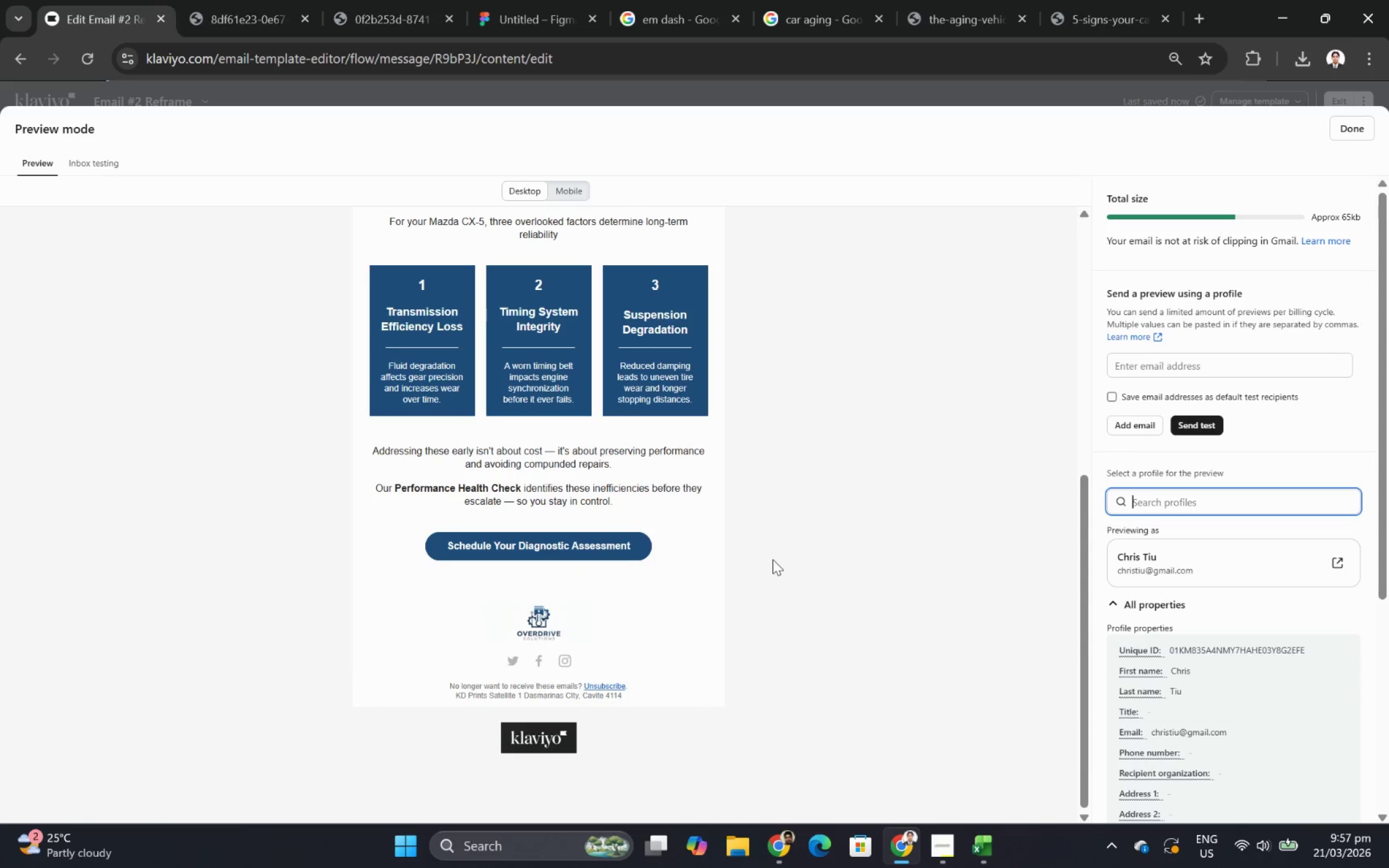 
scroll: coordinate [783, 554], scroll_direction: up, amount: 4.0
 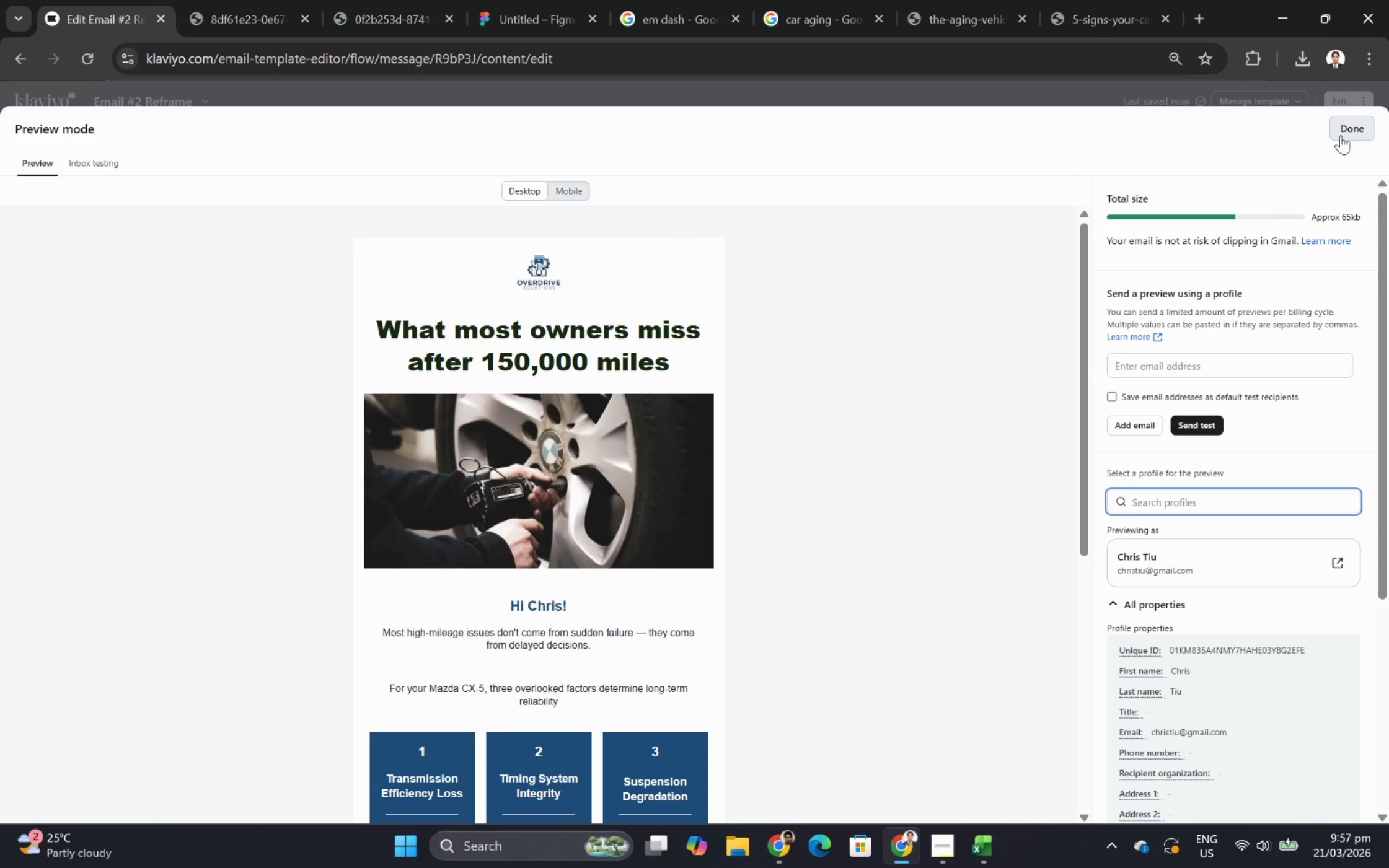 
left_click([1340, 135])
 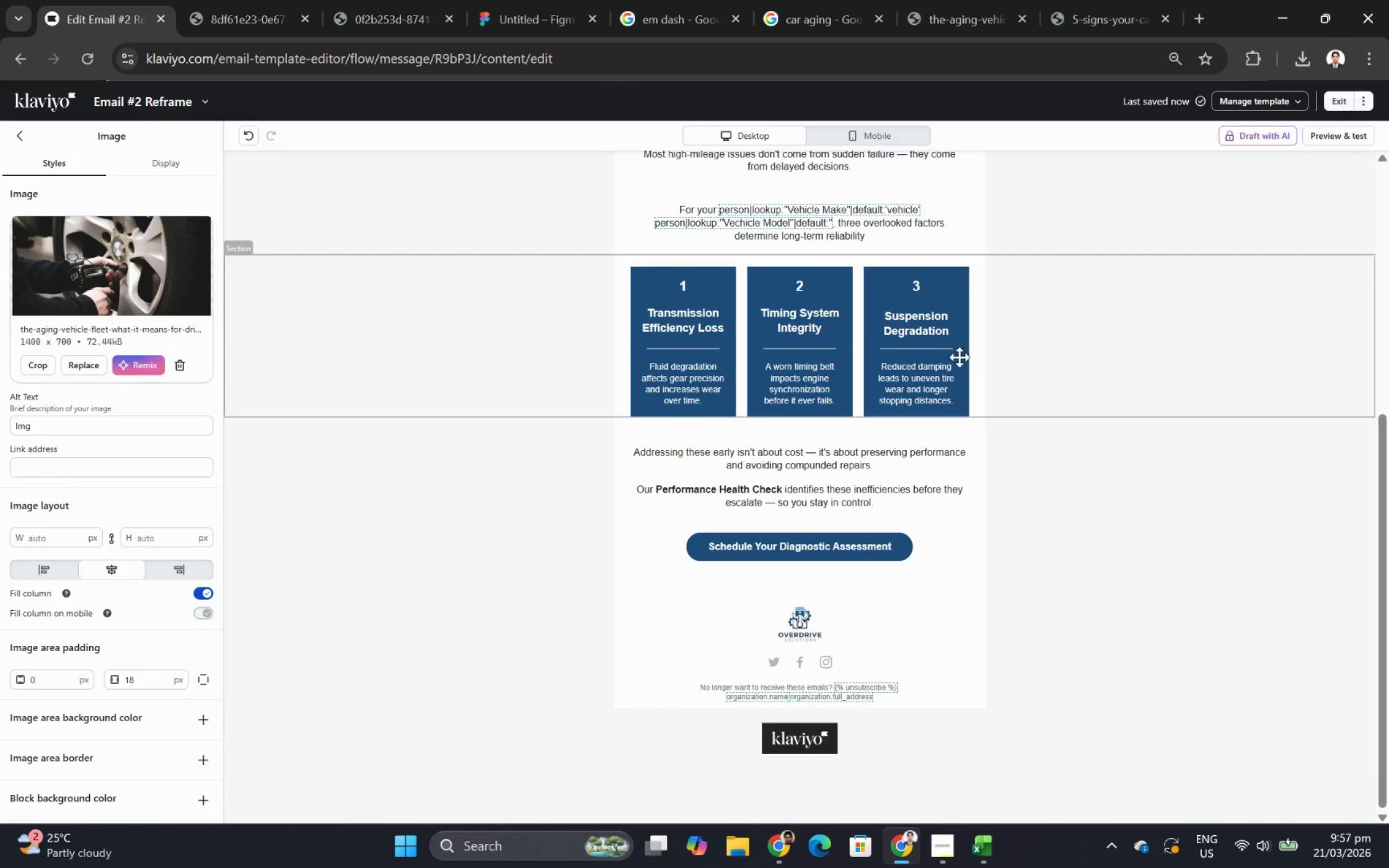 
scroll: coordinate [938, 397], scroll_direction: up, amount: 7.0
 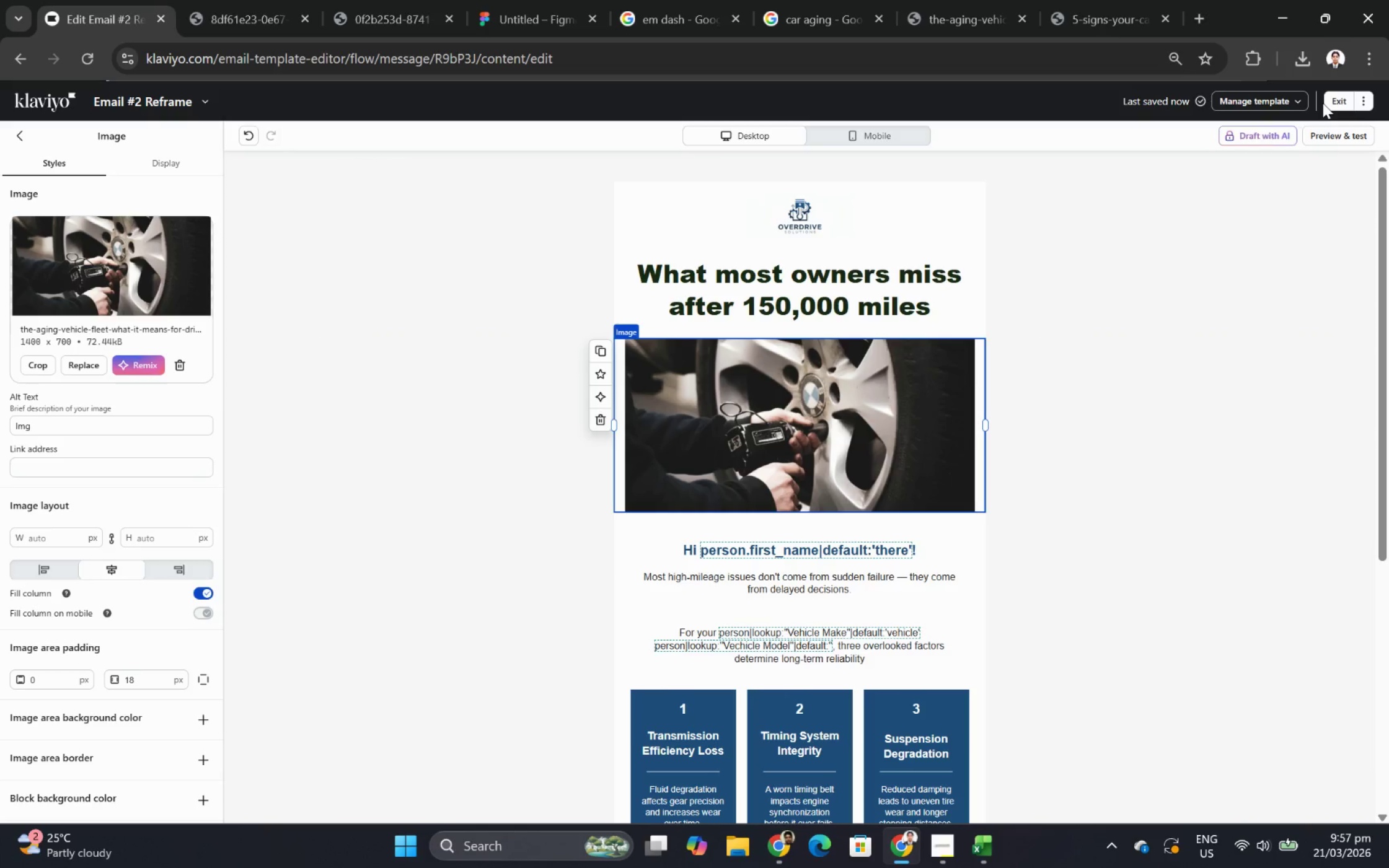 
left_click([1329, 101])
 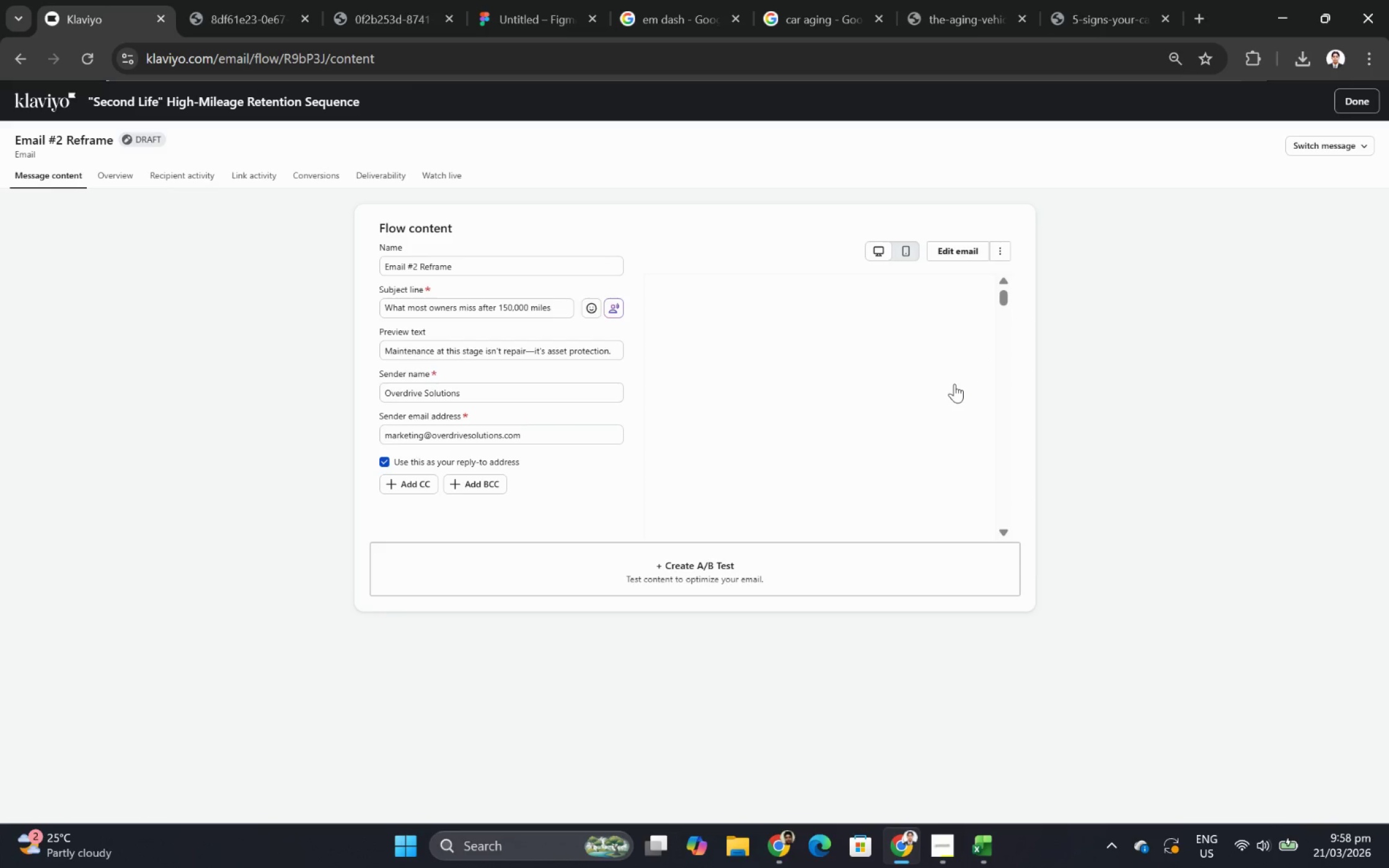 
scroll: coordinate [953, 378], scroll_direction: up, amount: 5.0
 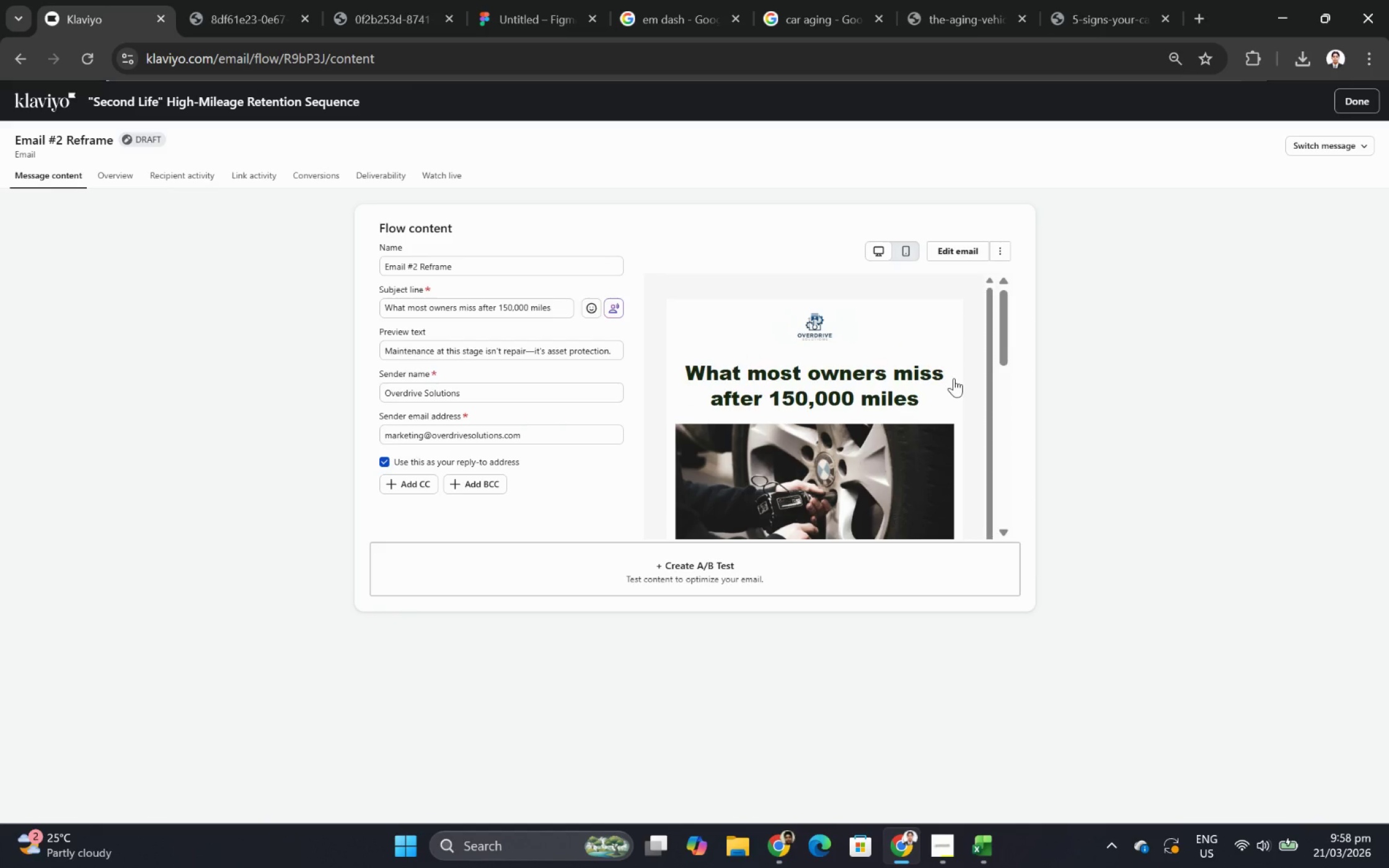 
wait(24.05)
 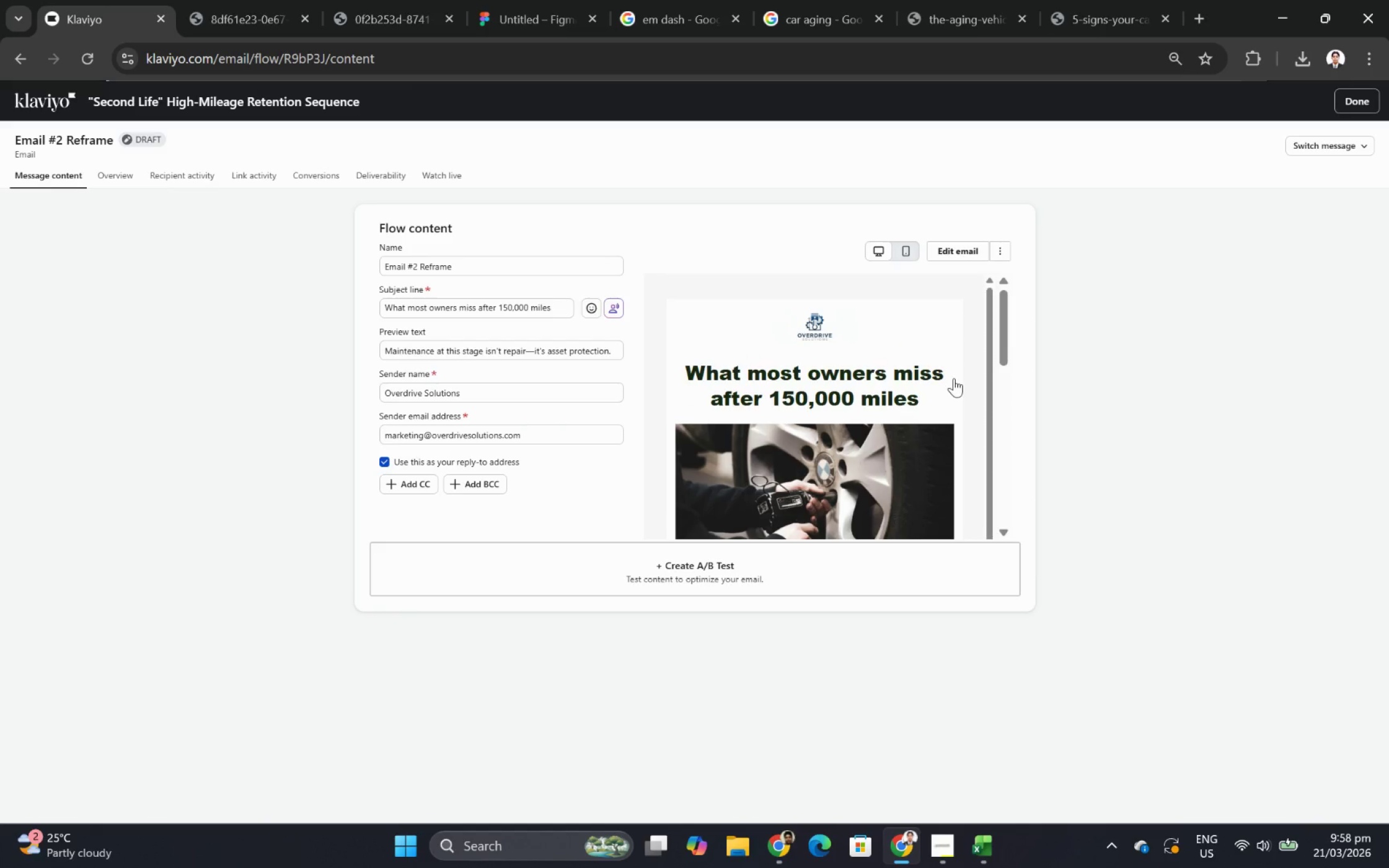 
scroll: coordinate [894, 427], scroll_direction: down, amount: 8.0
 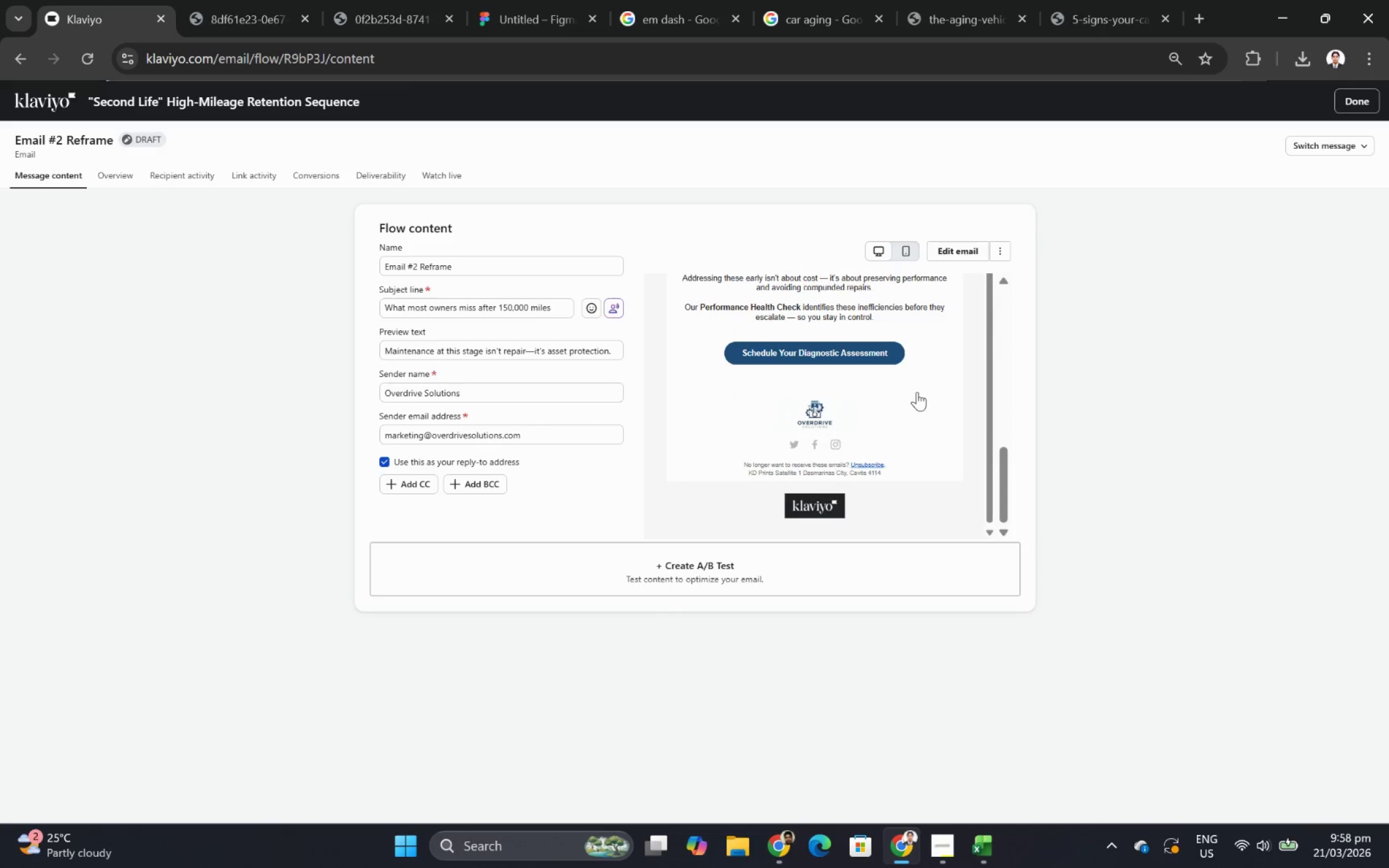 
scroll: coordinate [986, 371], scroll_direction: up, amount: 8.0
 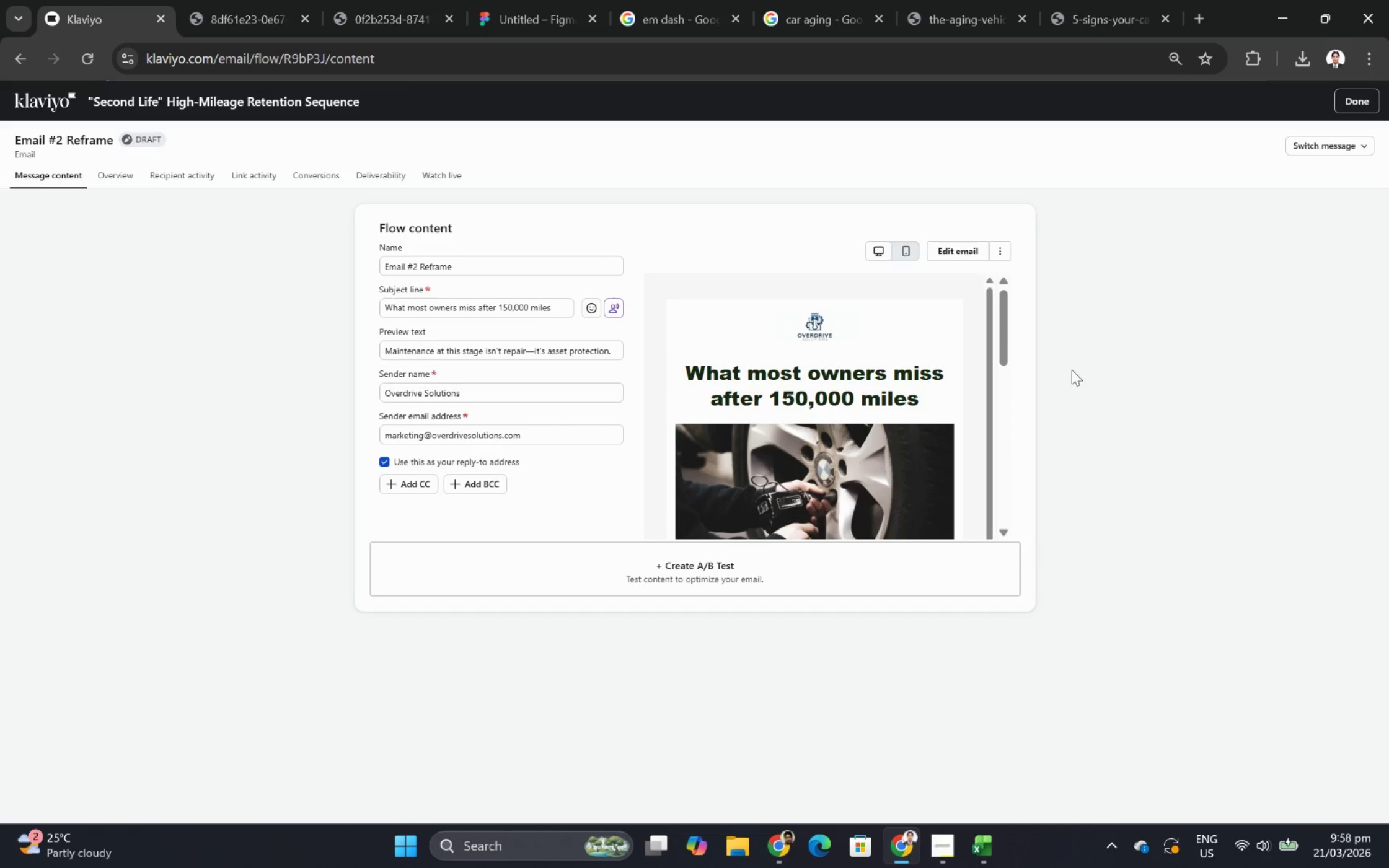 
left_click([1072, 369])
 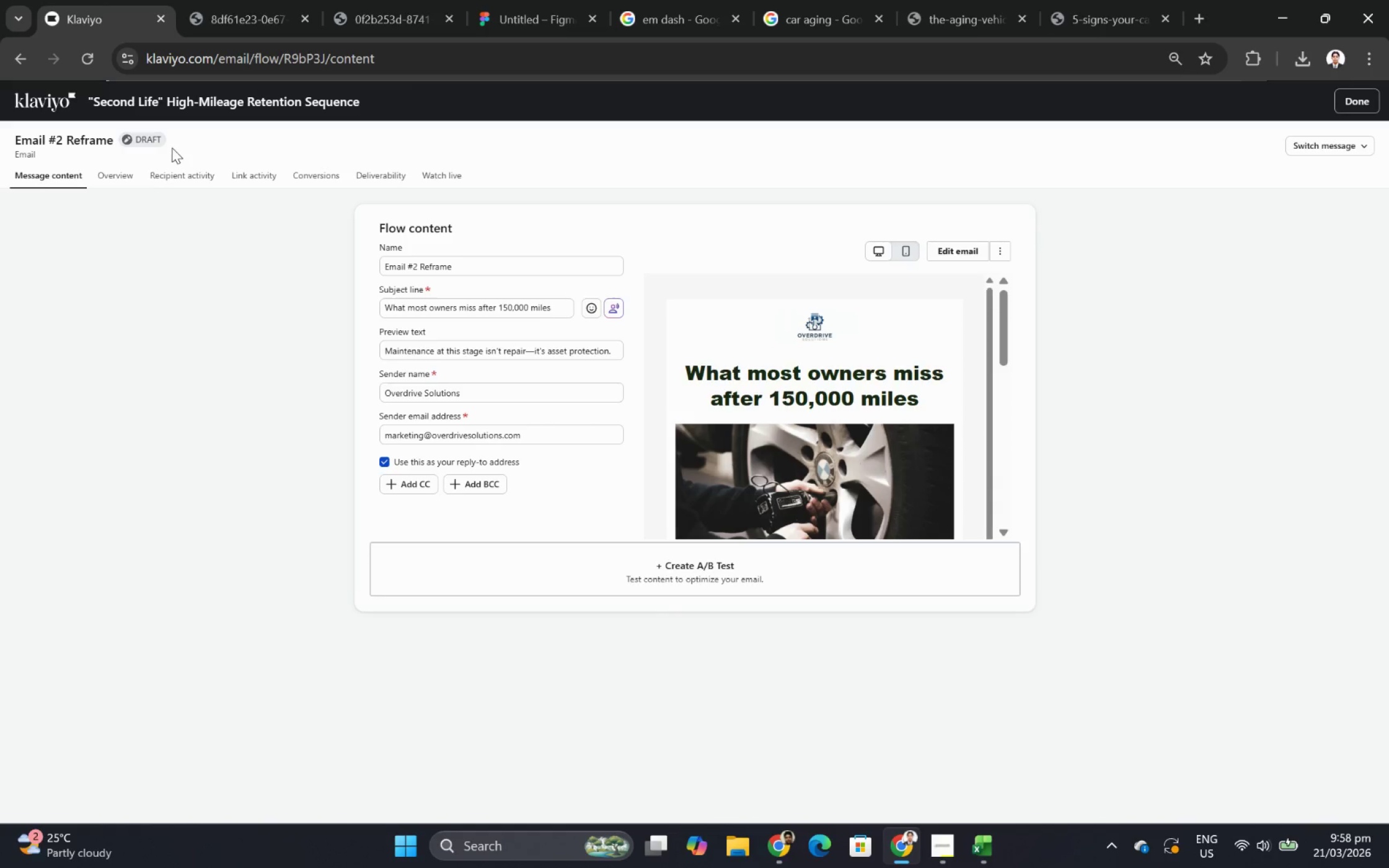 
wait(5.38)
 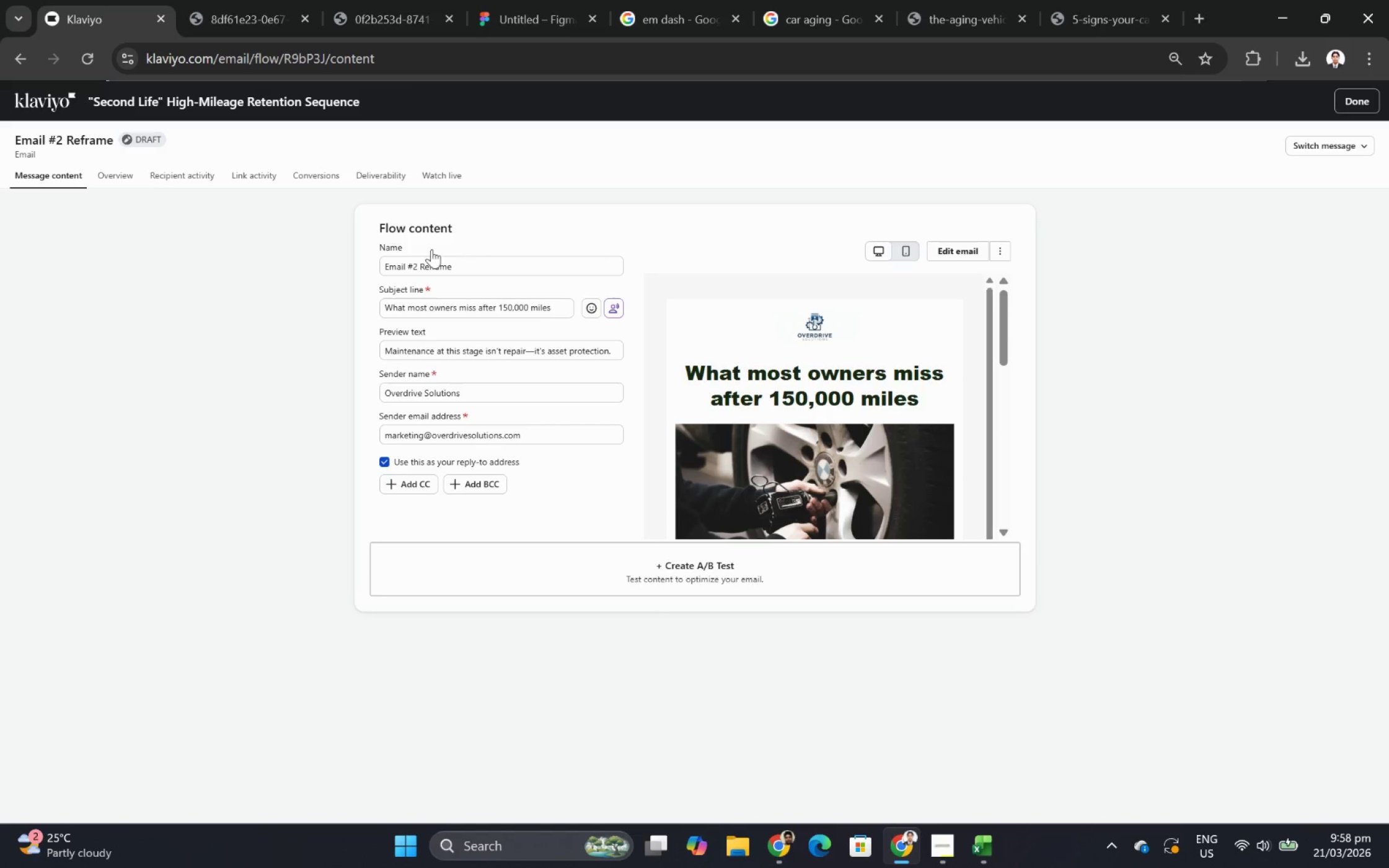 
left_click([1302, 146])
 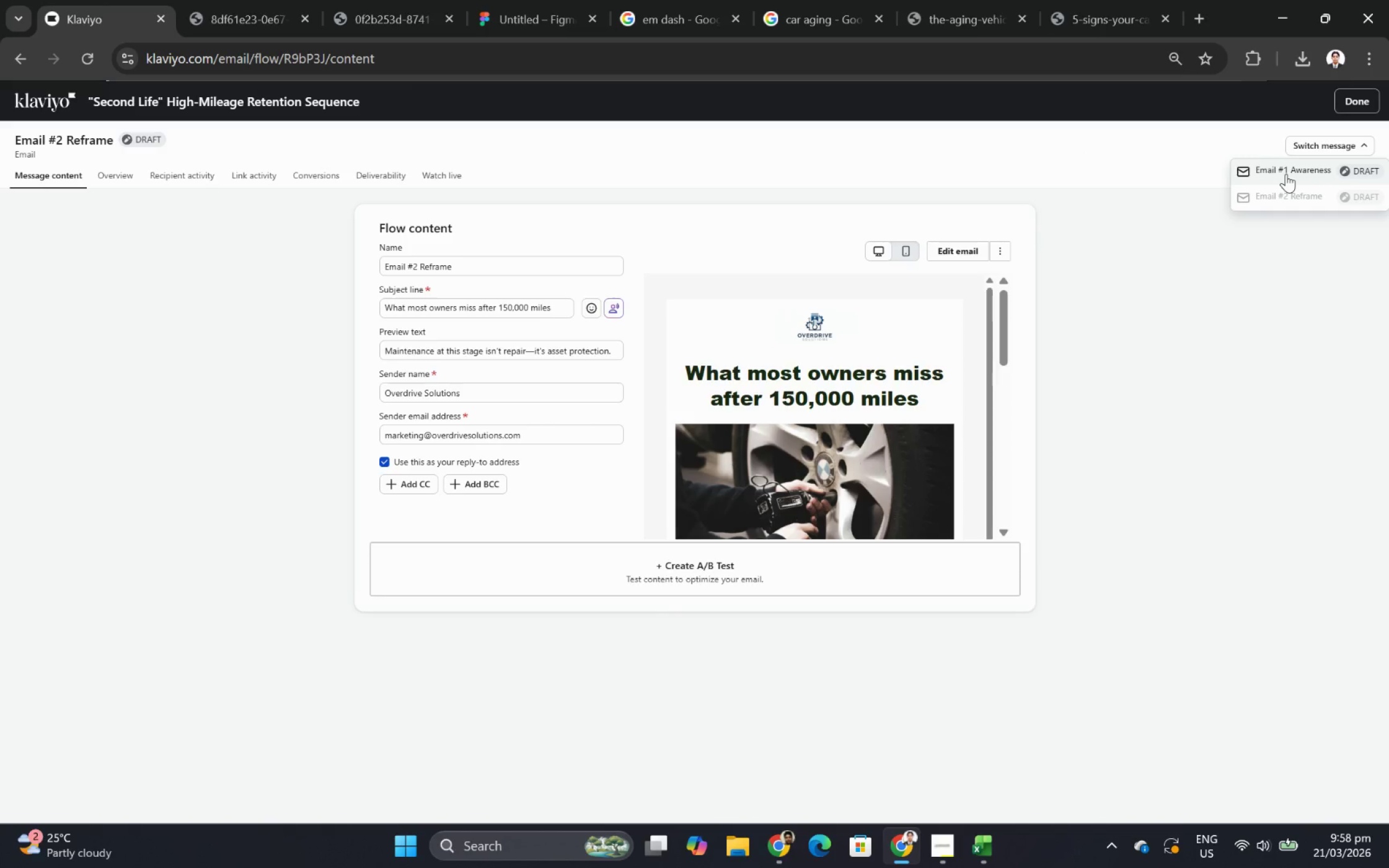 
left_click([1285, 173])
 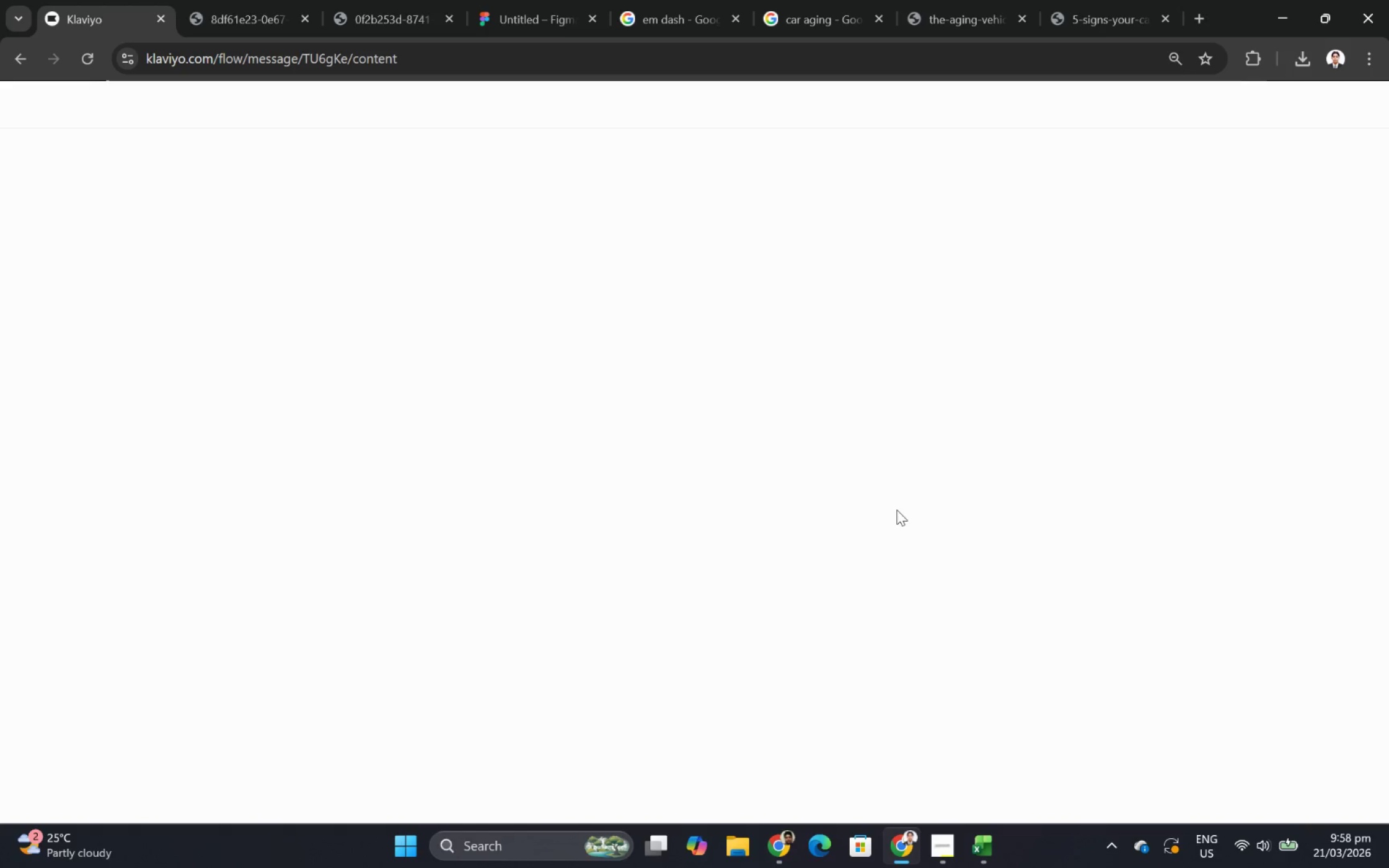 
wait(12.42)
 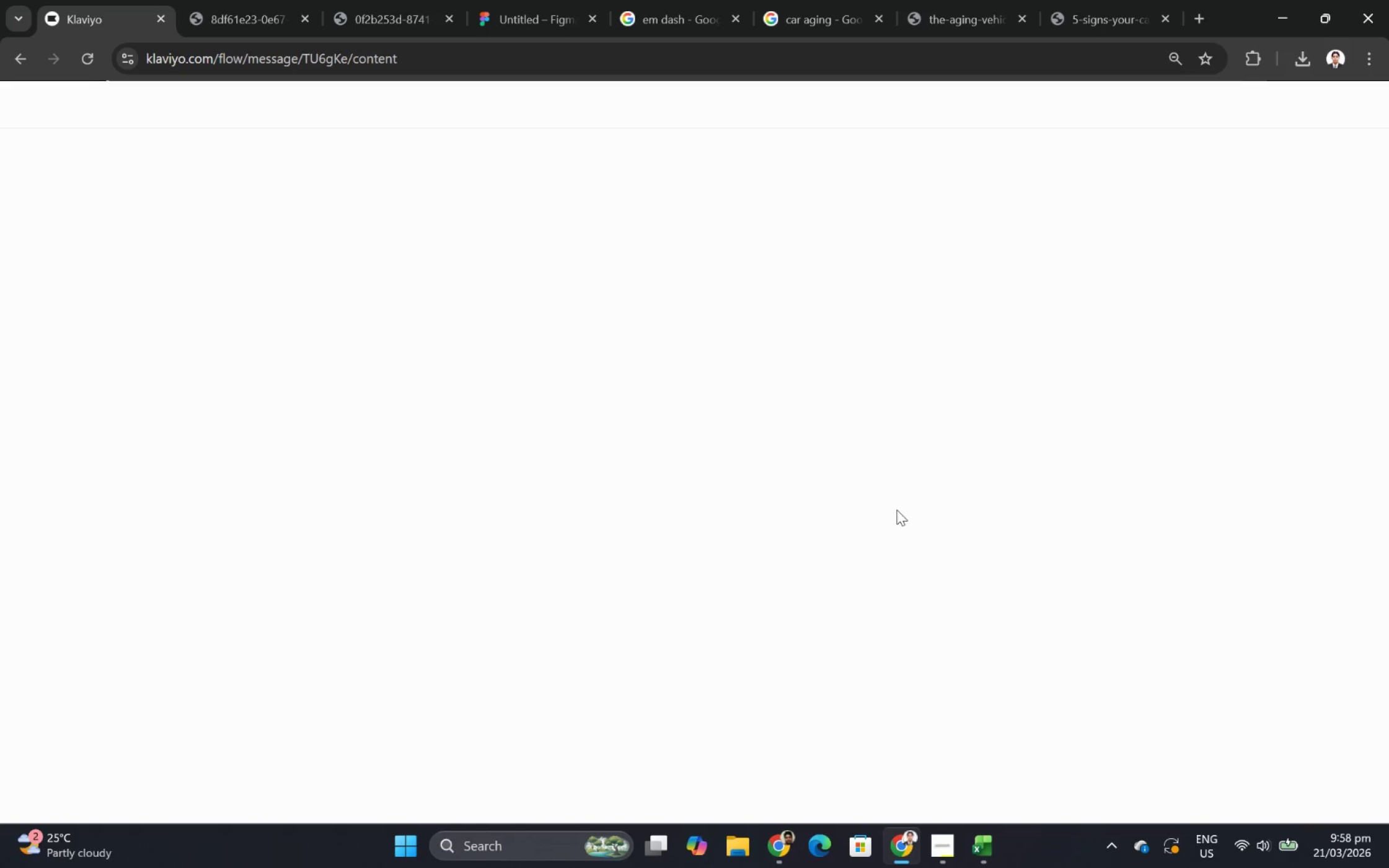 
left_click([1300, 845])
 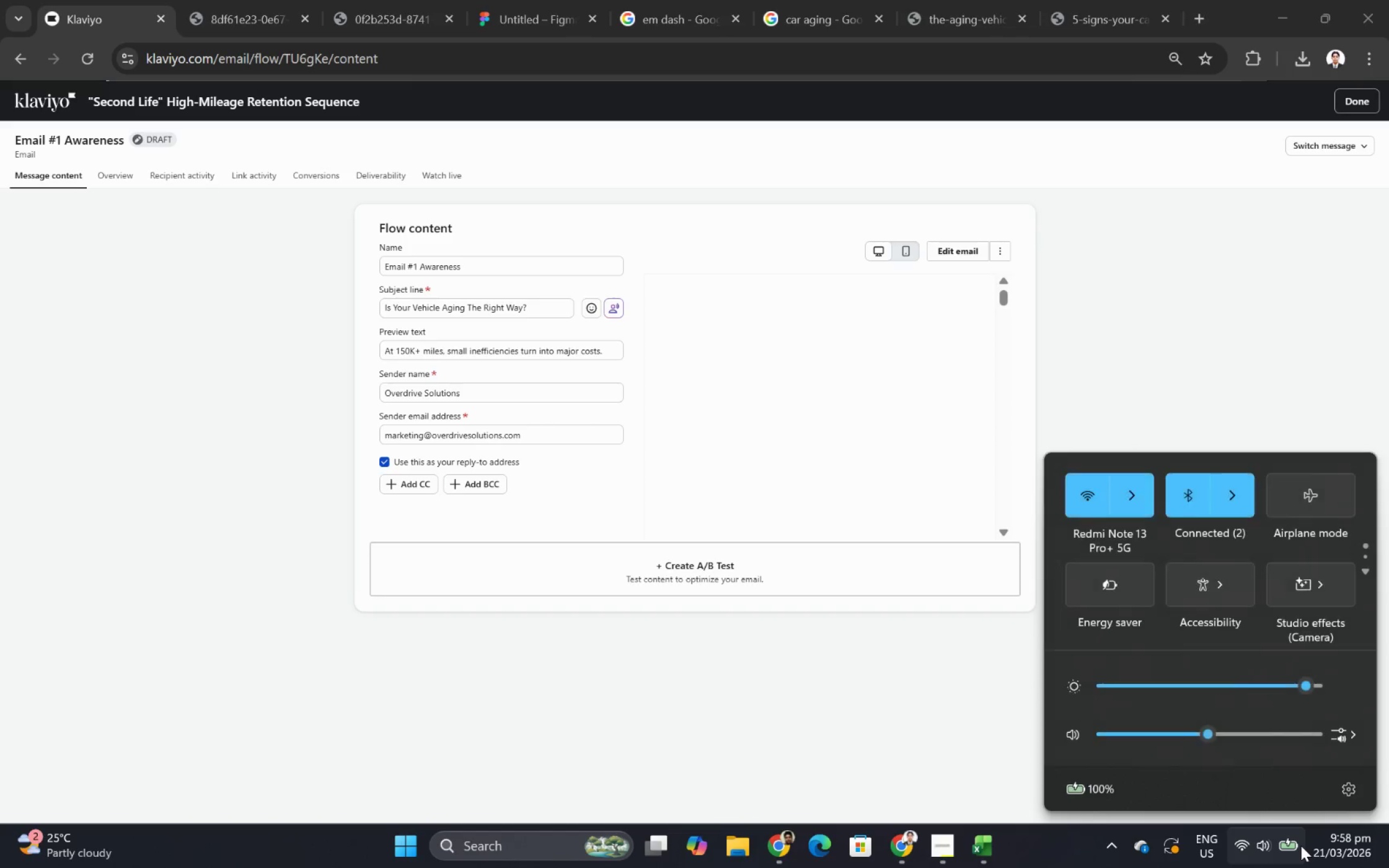 
left_click([1300, 845])
 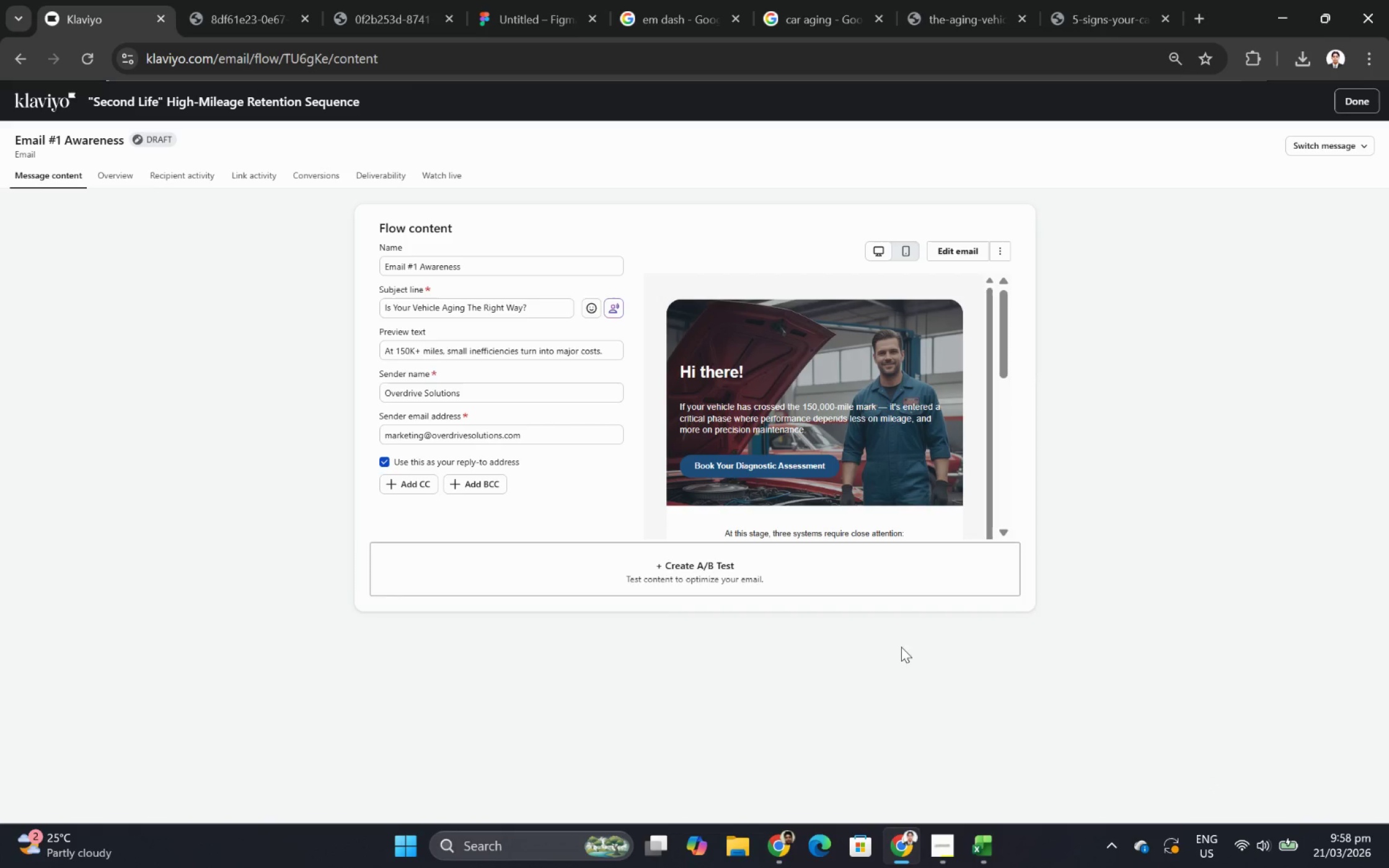 
left_click([948, 851])